 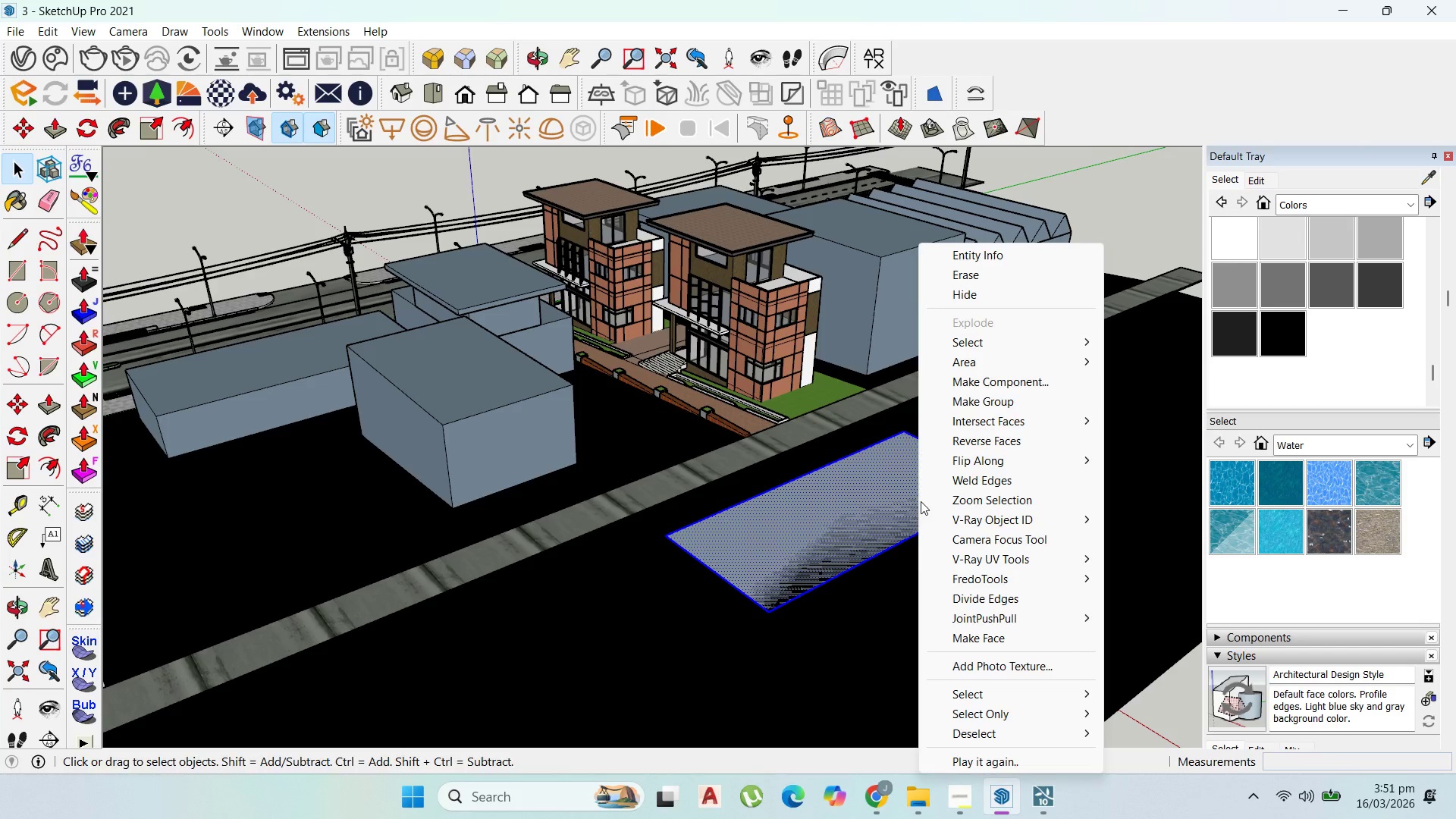 
double_click([905, 472])
 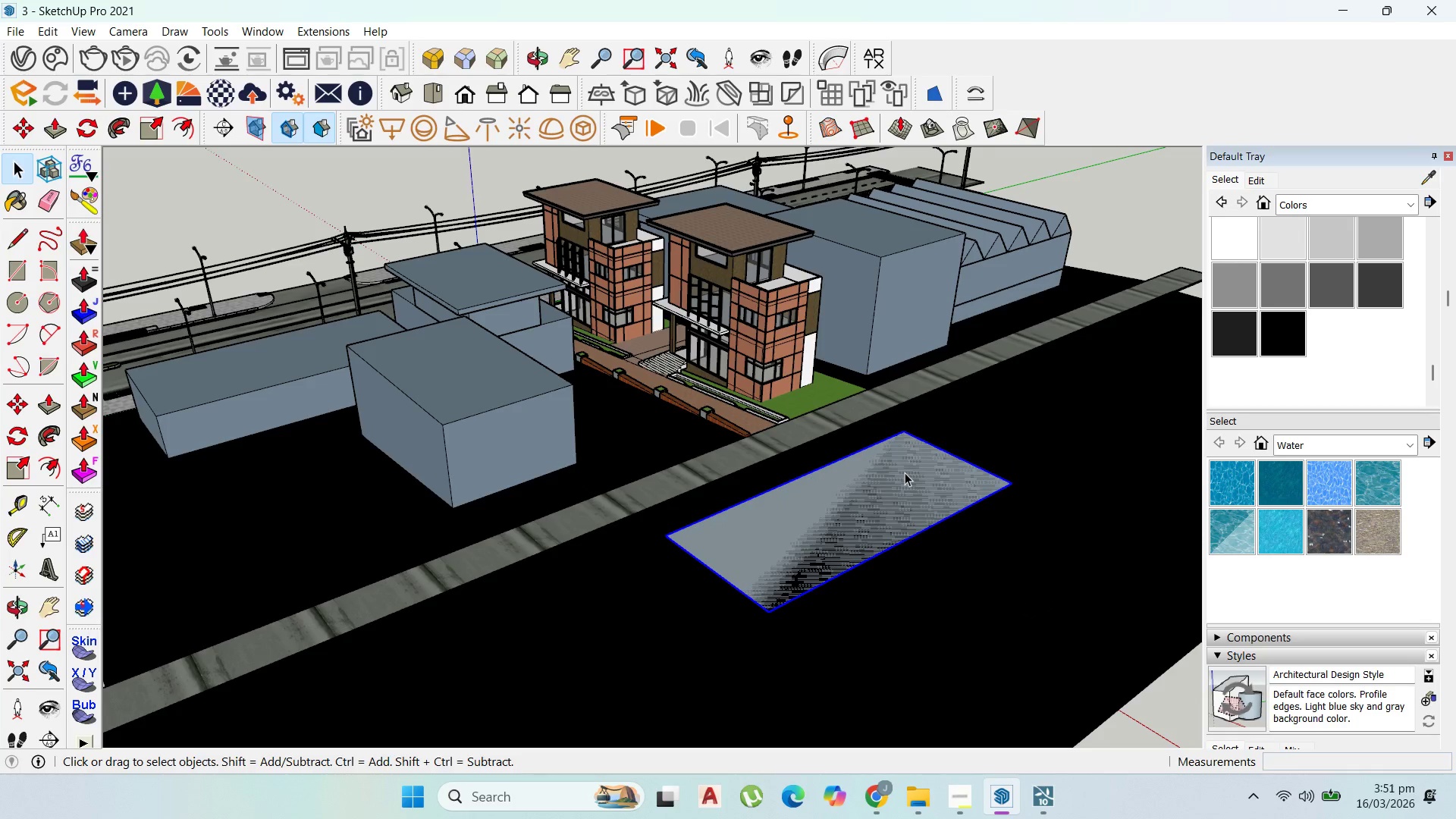 
triple_click([905, 472])
 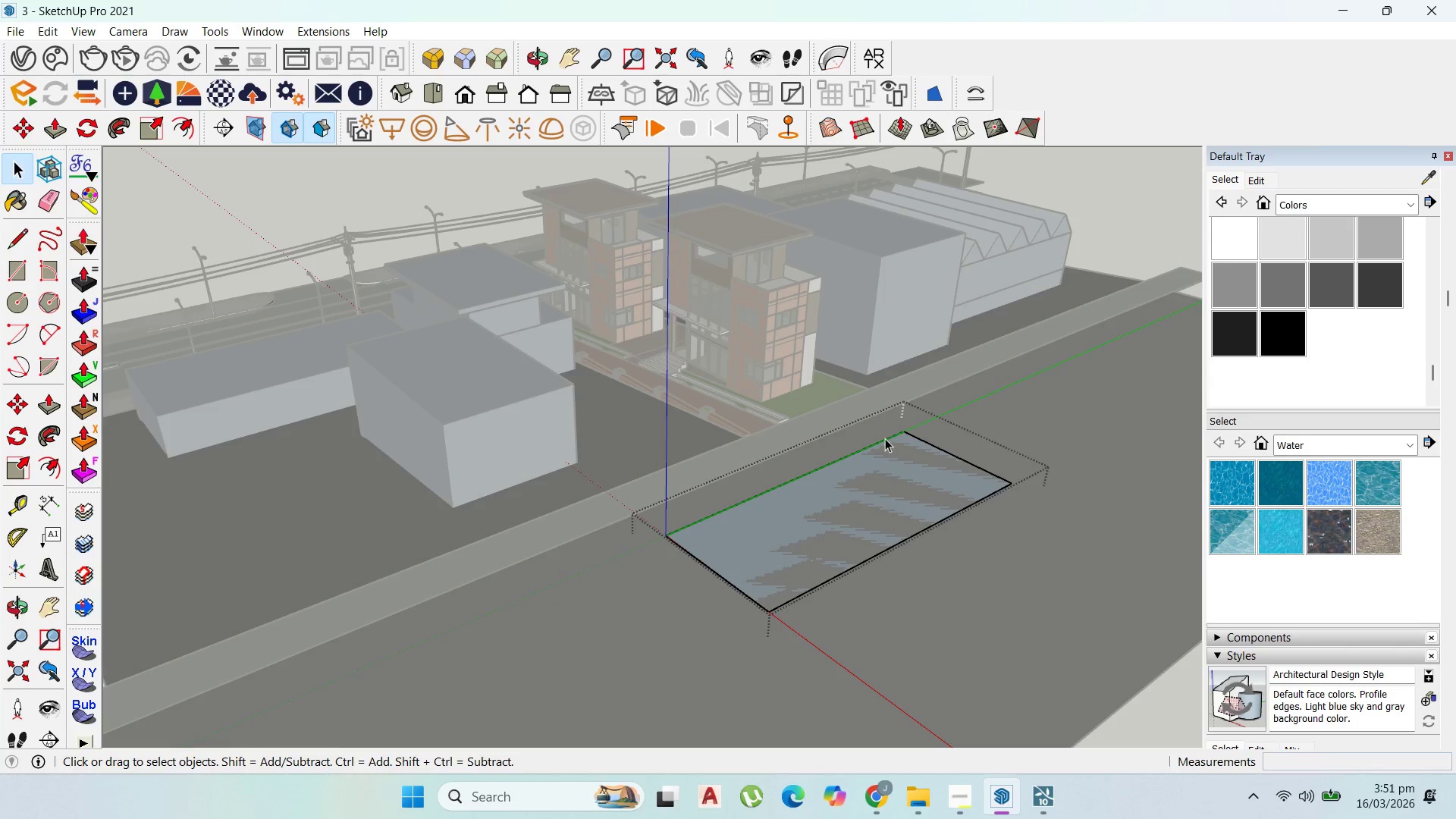 
key(P)
 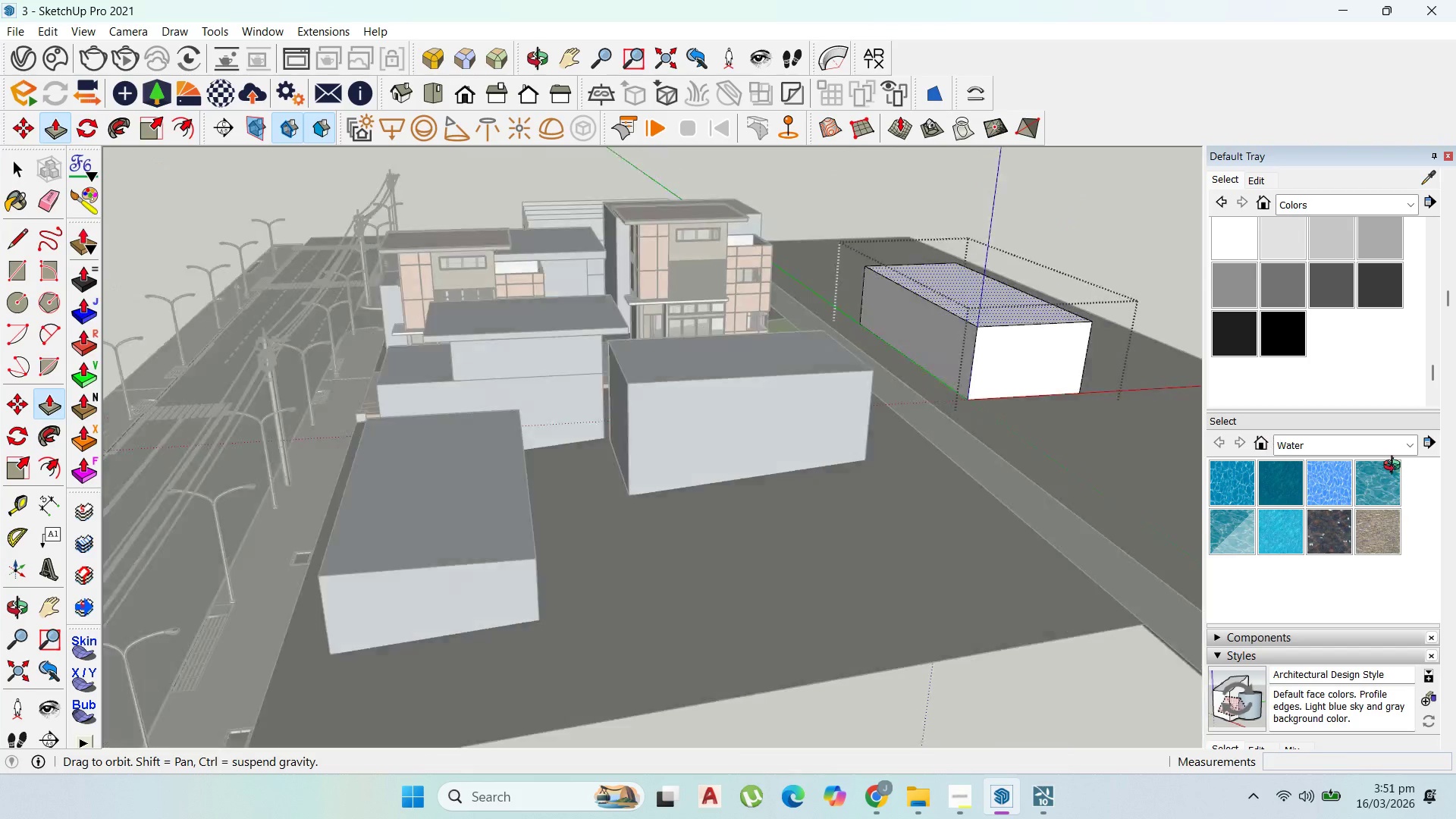 
scroll: coordinate [626, 390], scroll_direction: up, amount: 1.0
 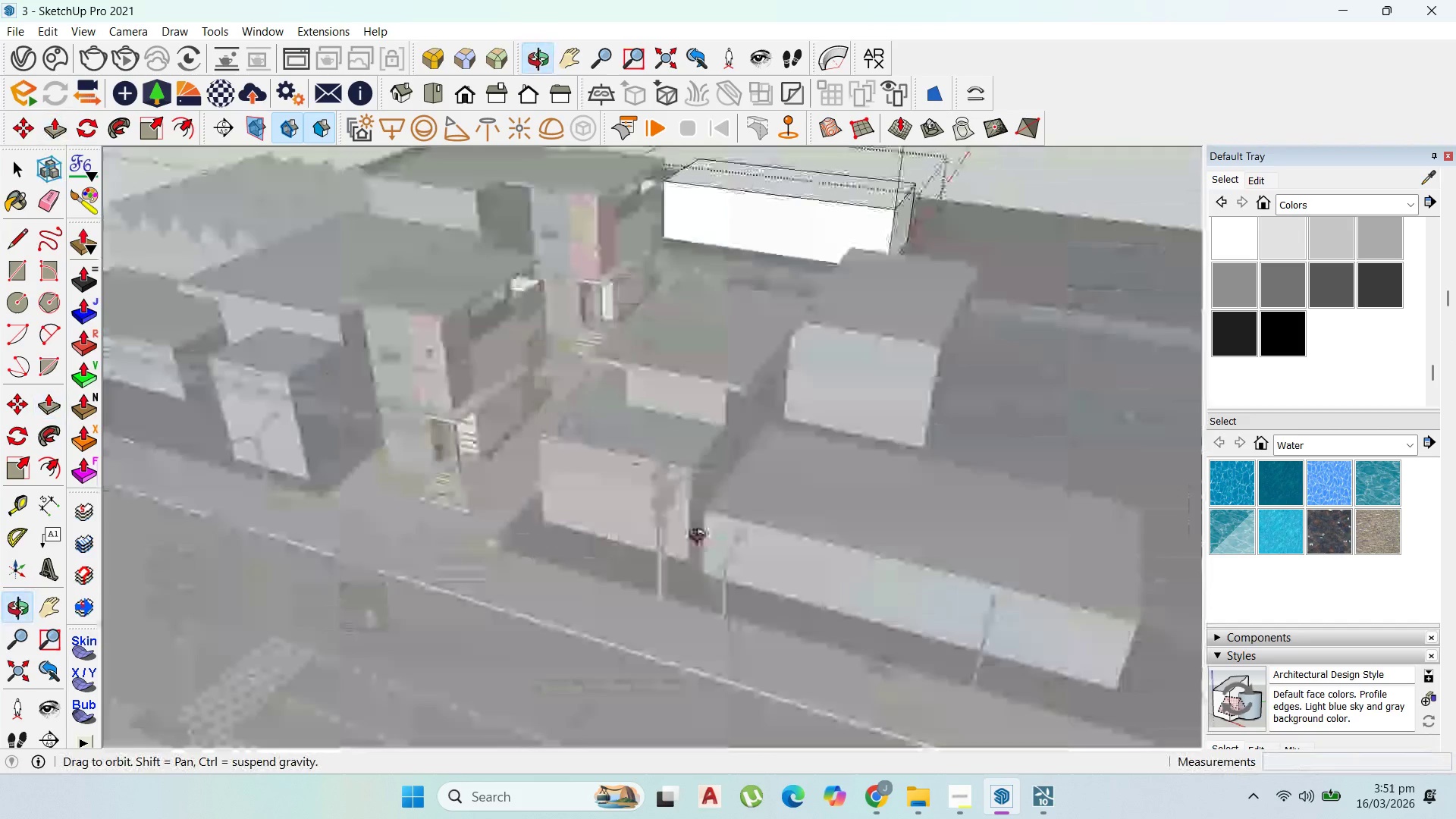 
scroll: coordinate [817, 397], scroll_direction: none, amount: 0.0
 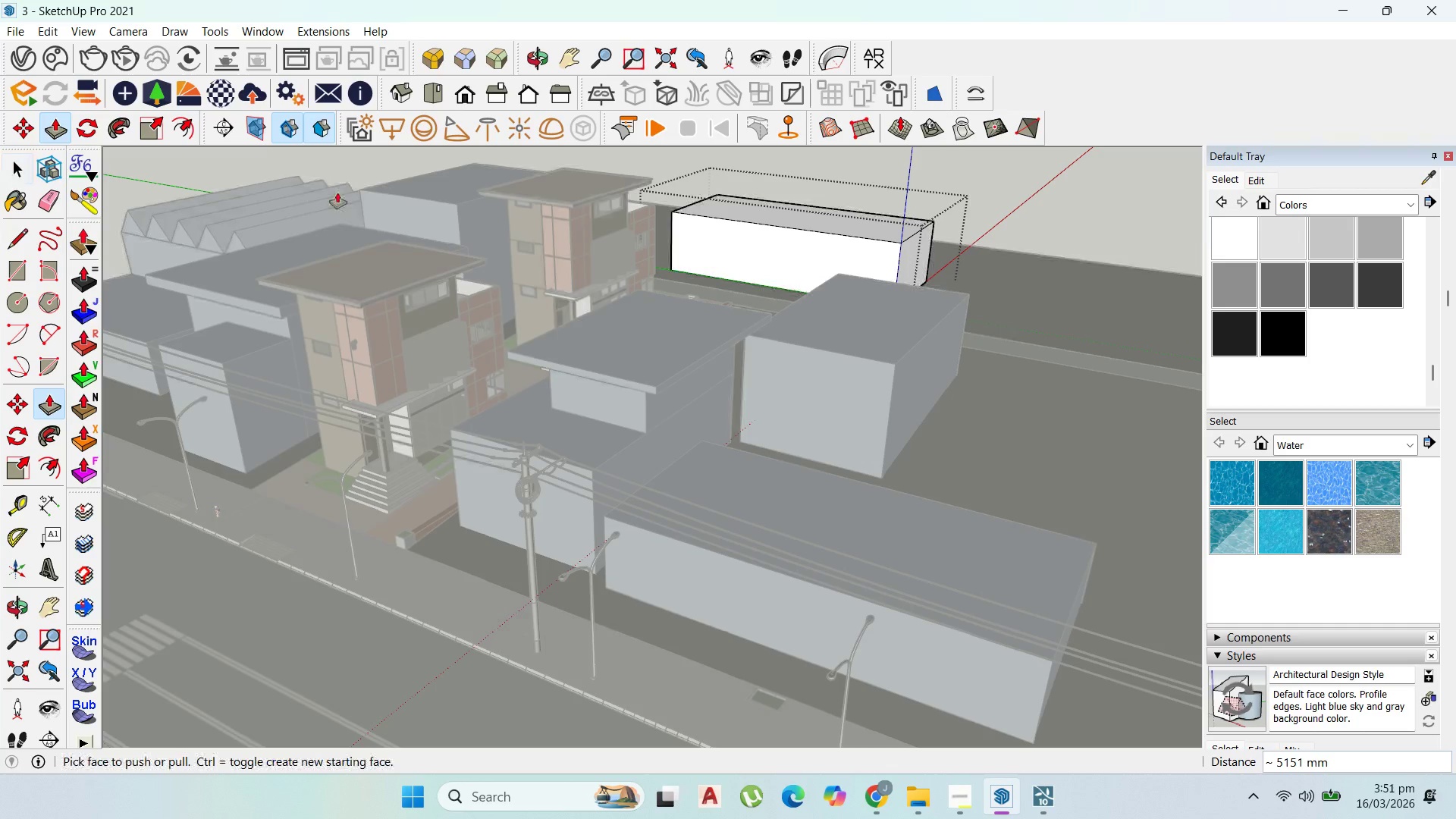 
left_click_drag(start_coordinate=[792, 220], to_coordinate=[791, 238])
 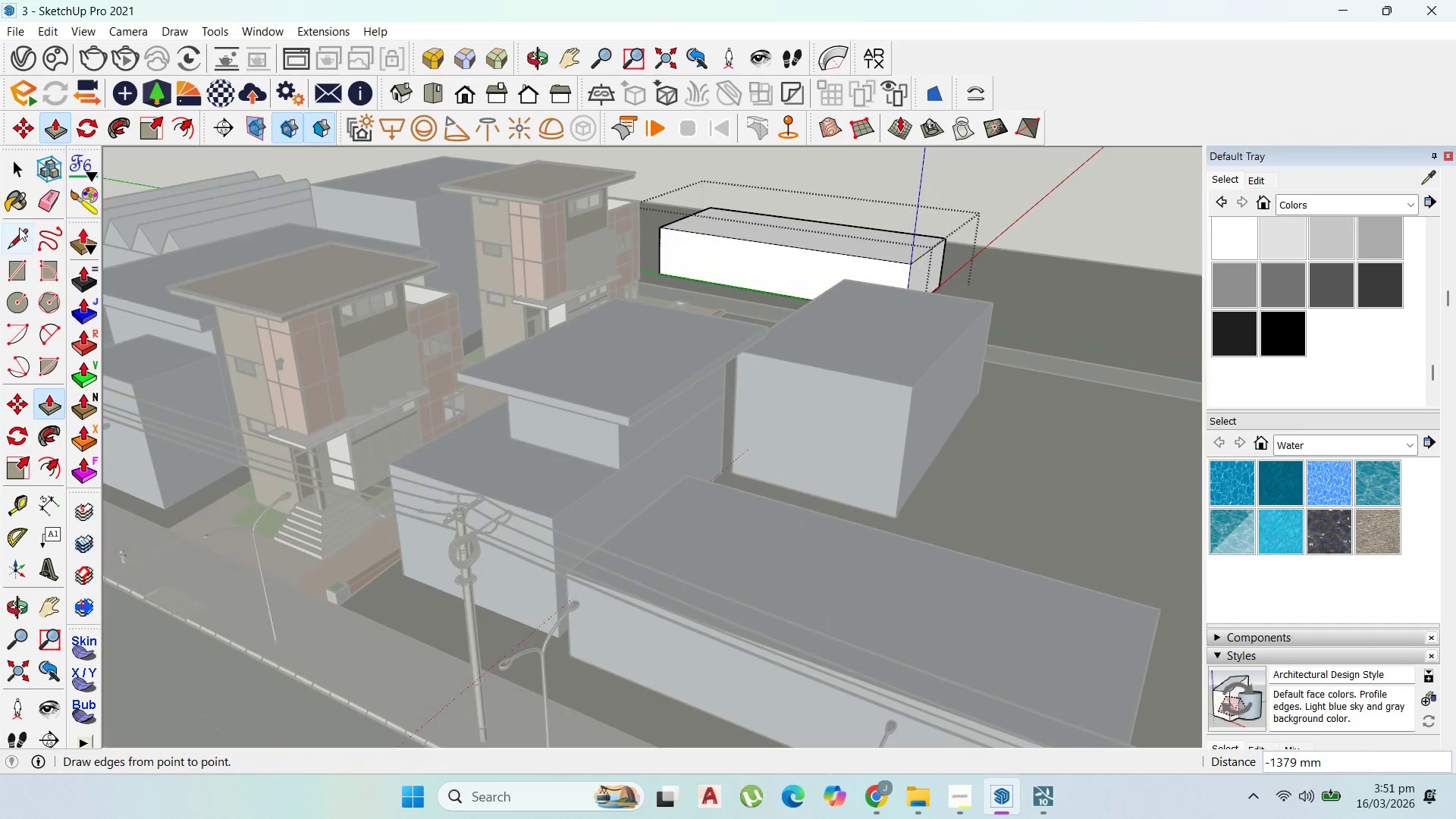 
scroll: coordinate [794, 231], scroll_direction: up, amount: 1.0
 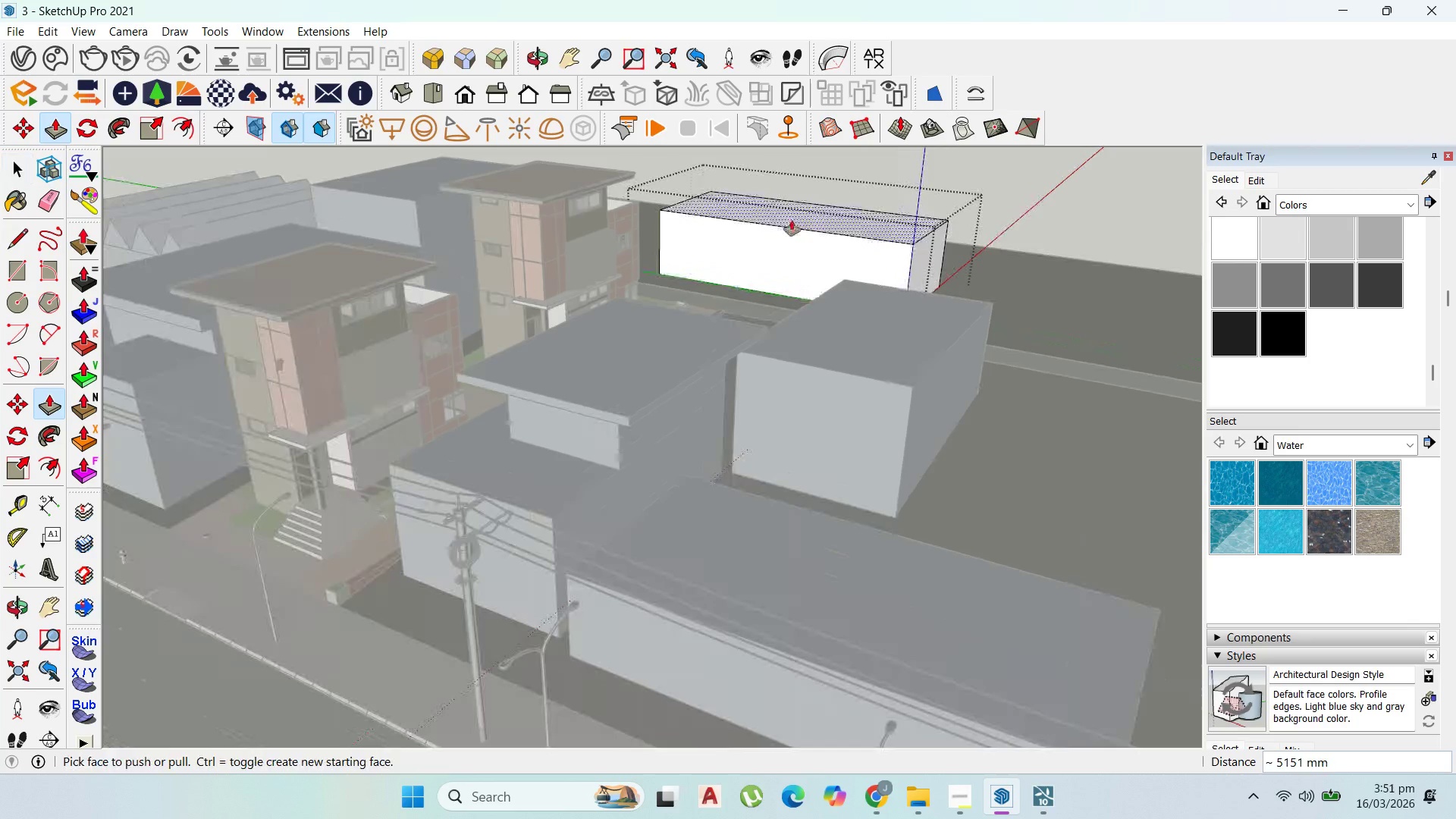 
key(Escape)
 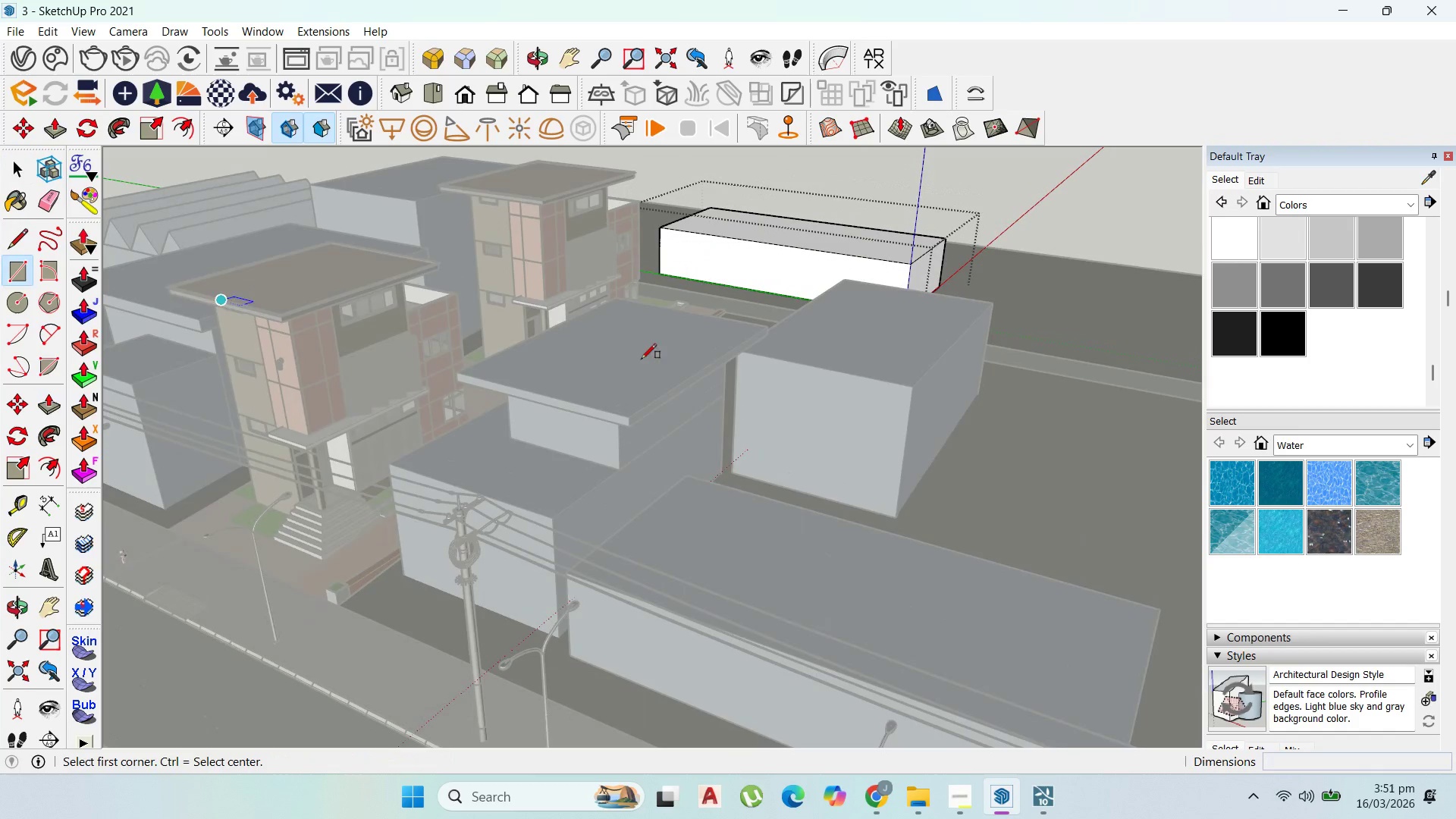 
key(Escape)
 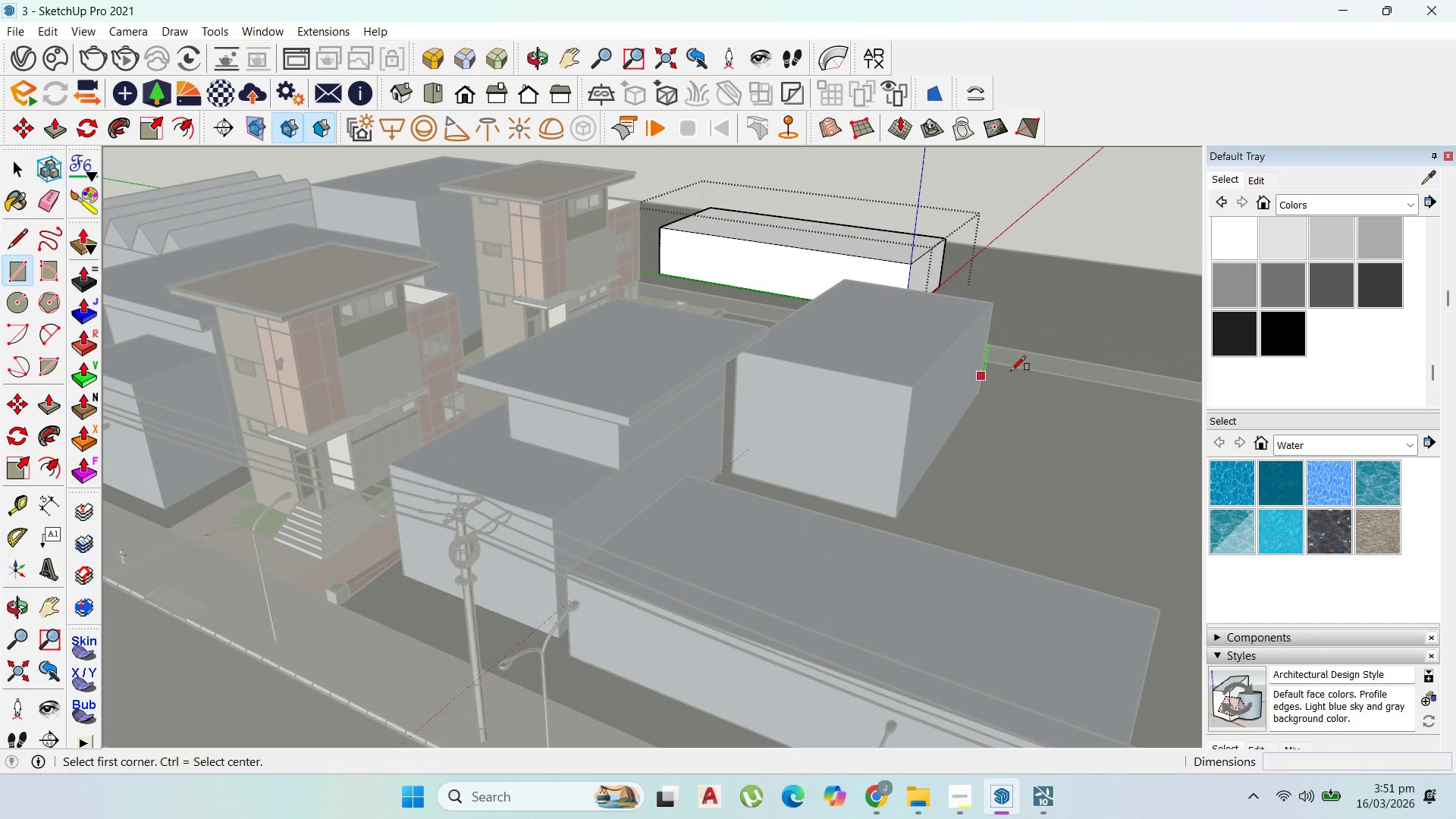 
key(Escape)
 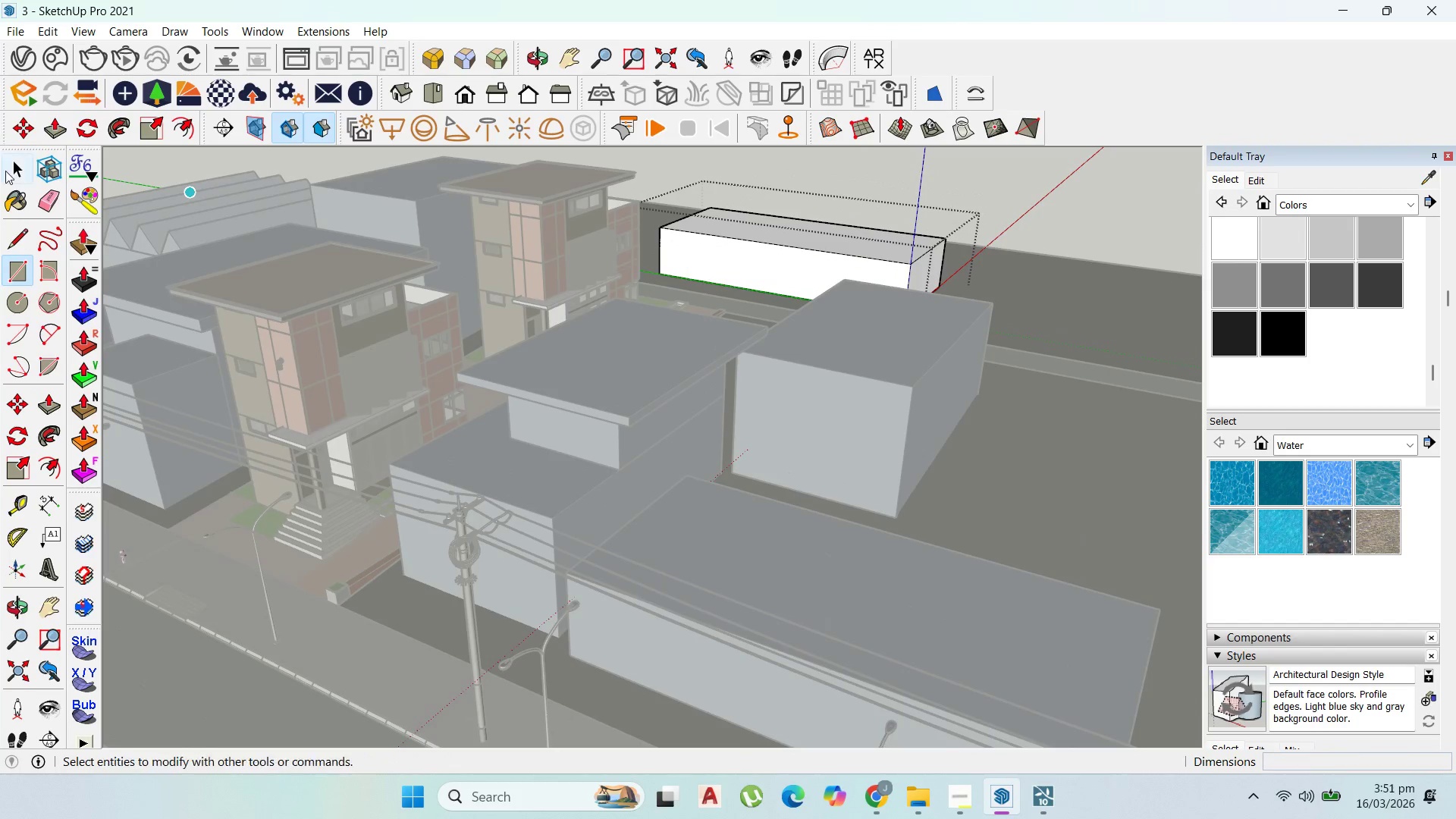 
left_click([5, 172])
 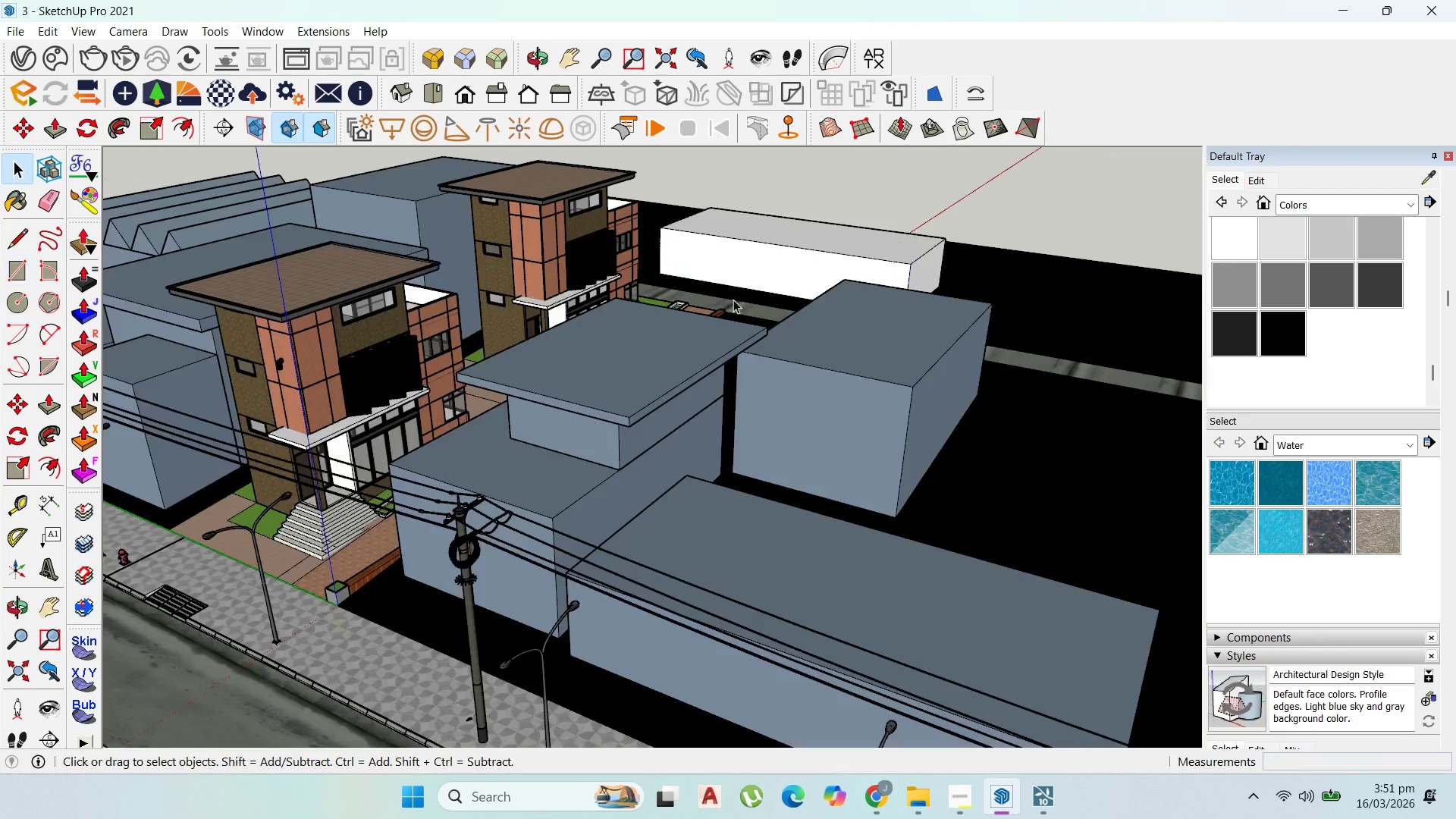 
key(Escape)
 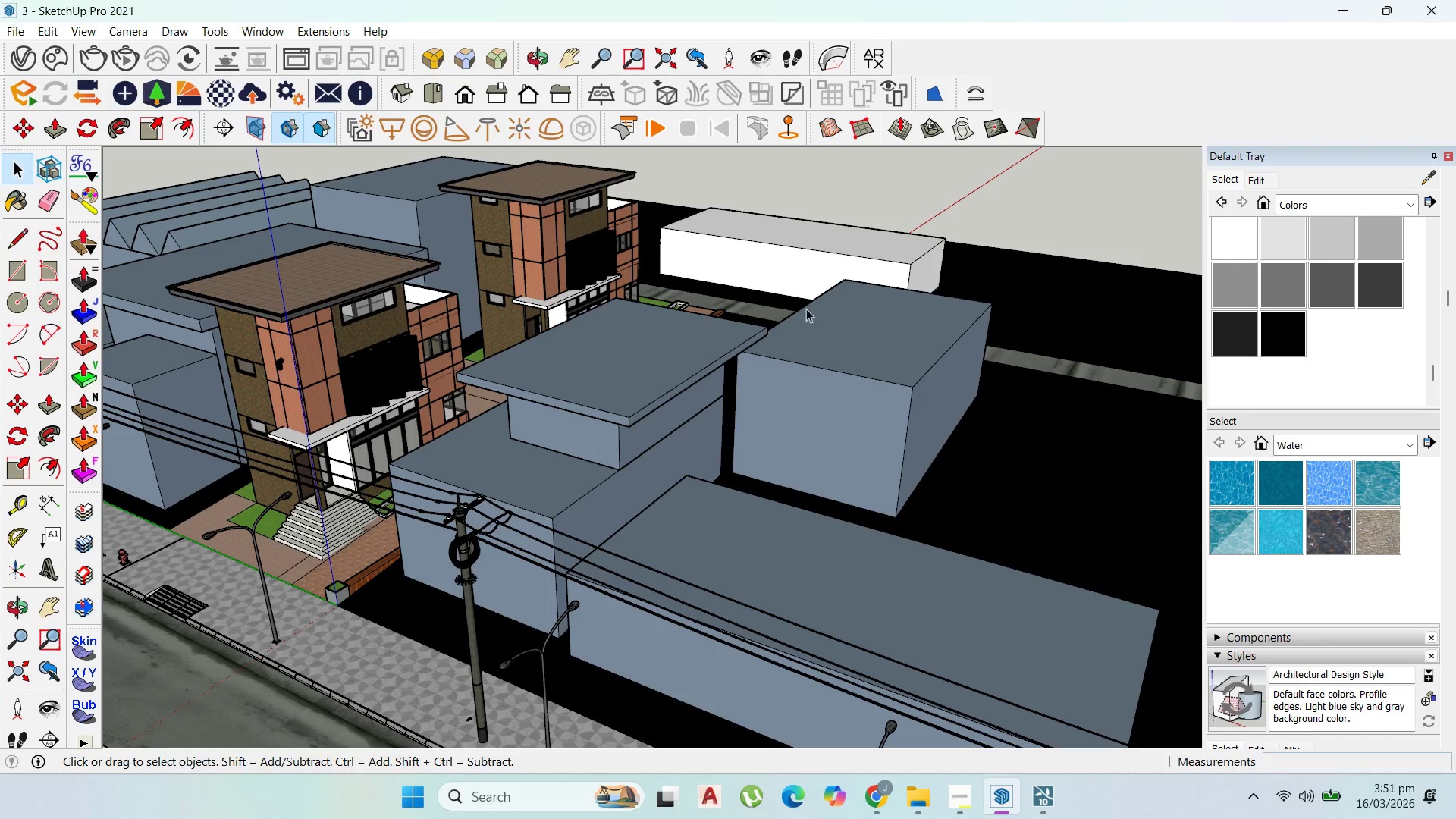 
key(Escape)
 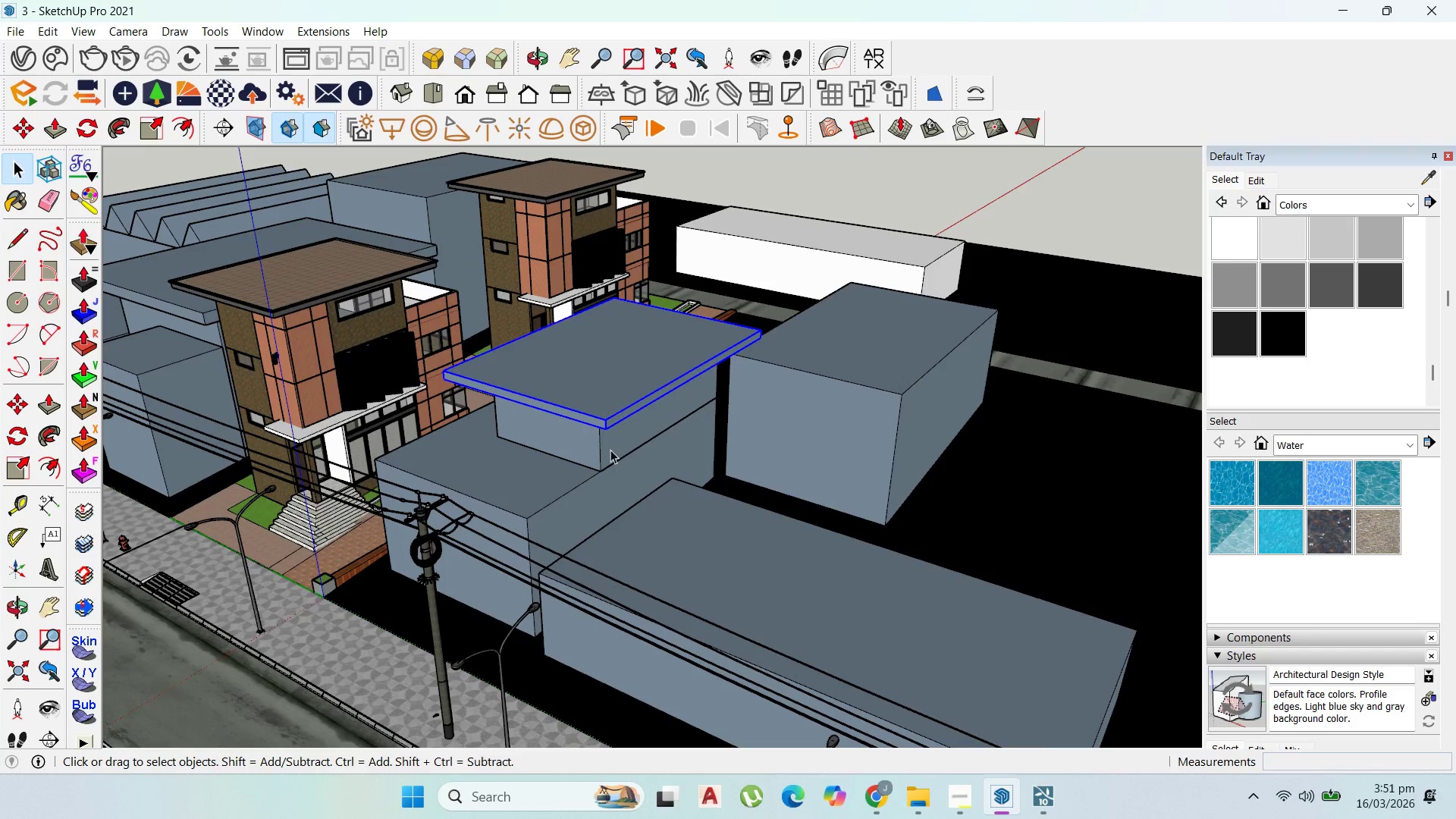 
hold_key(key=ShiftLeft, duration=1.06)
left_click([604, 446])
 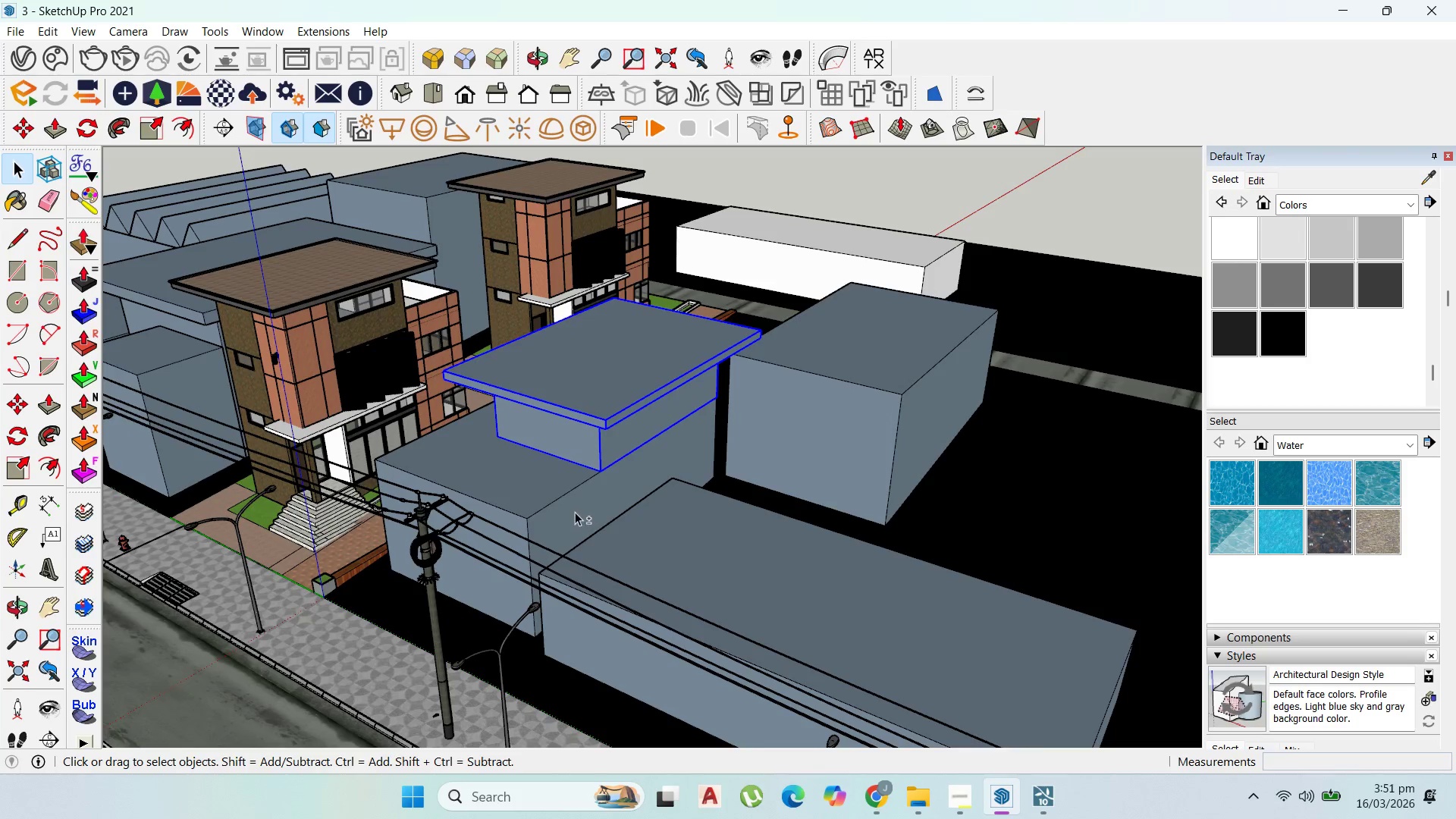 
left_click([575, 512])
 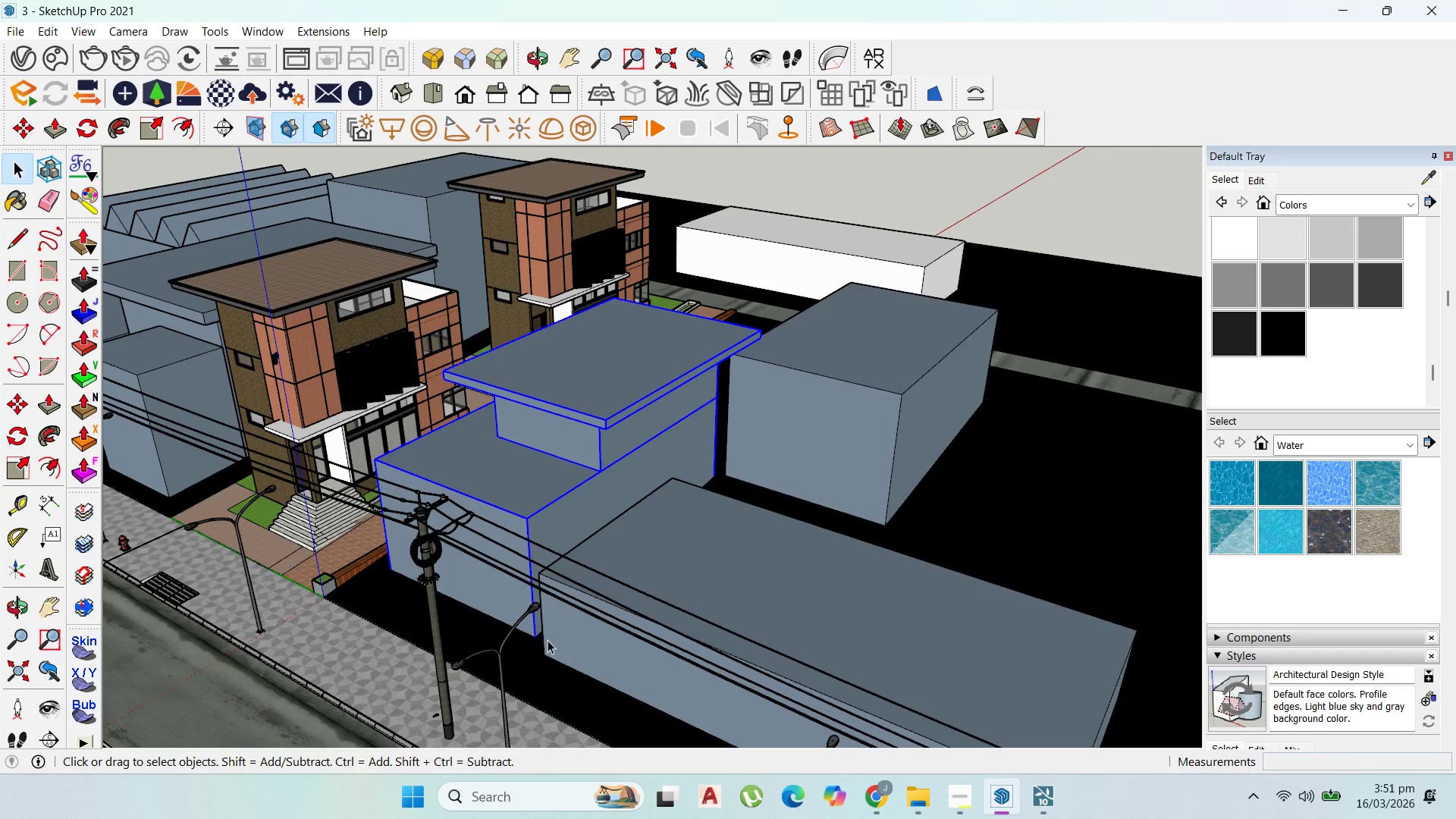 
key(M)
 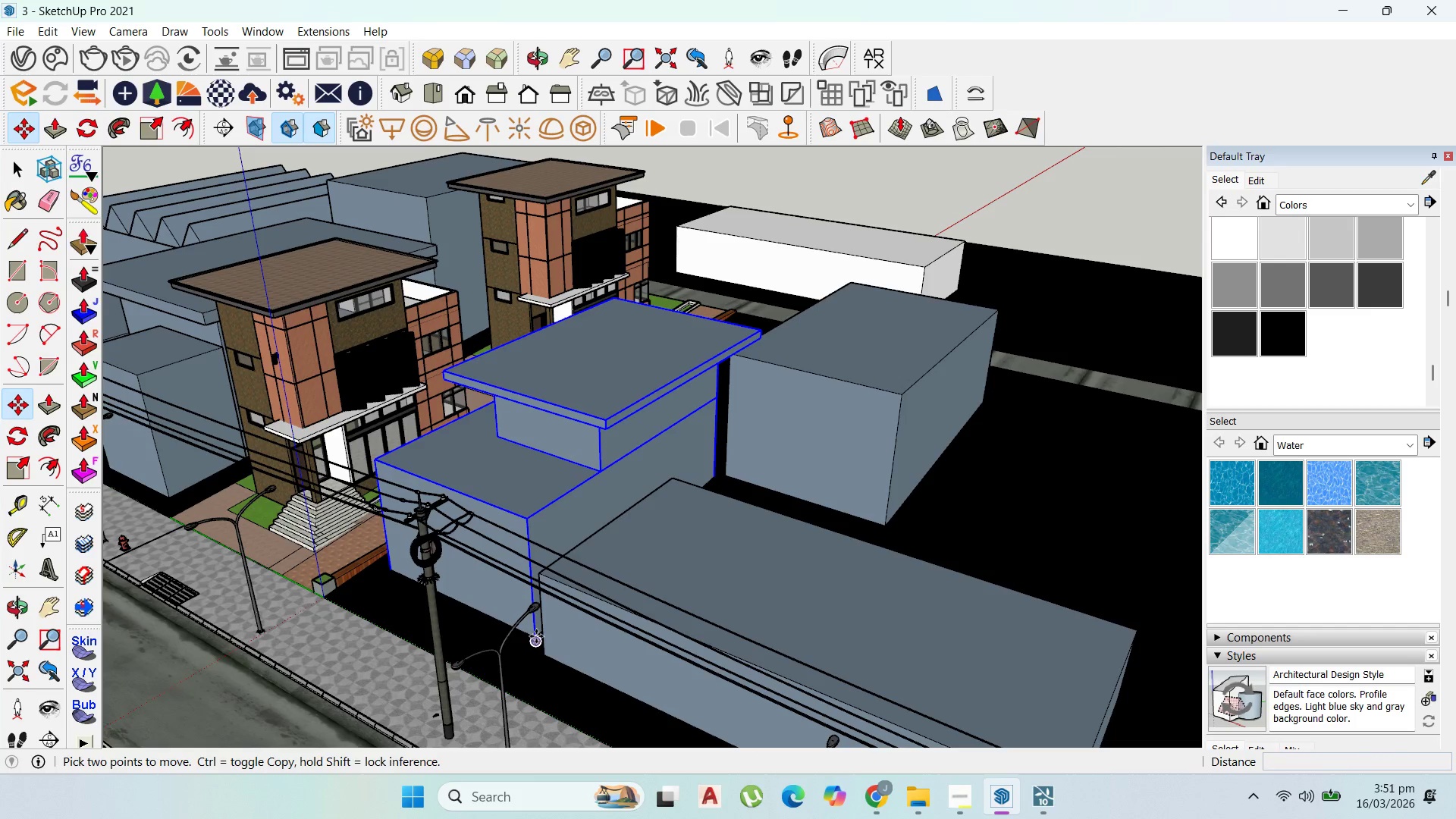 
left_click([536, 636])
 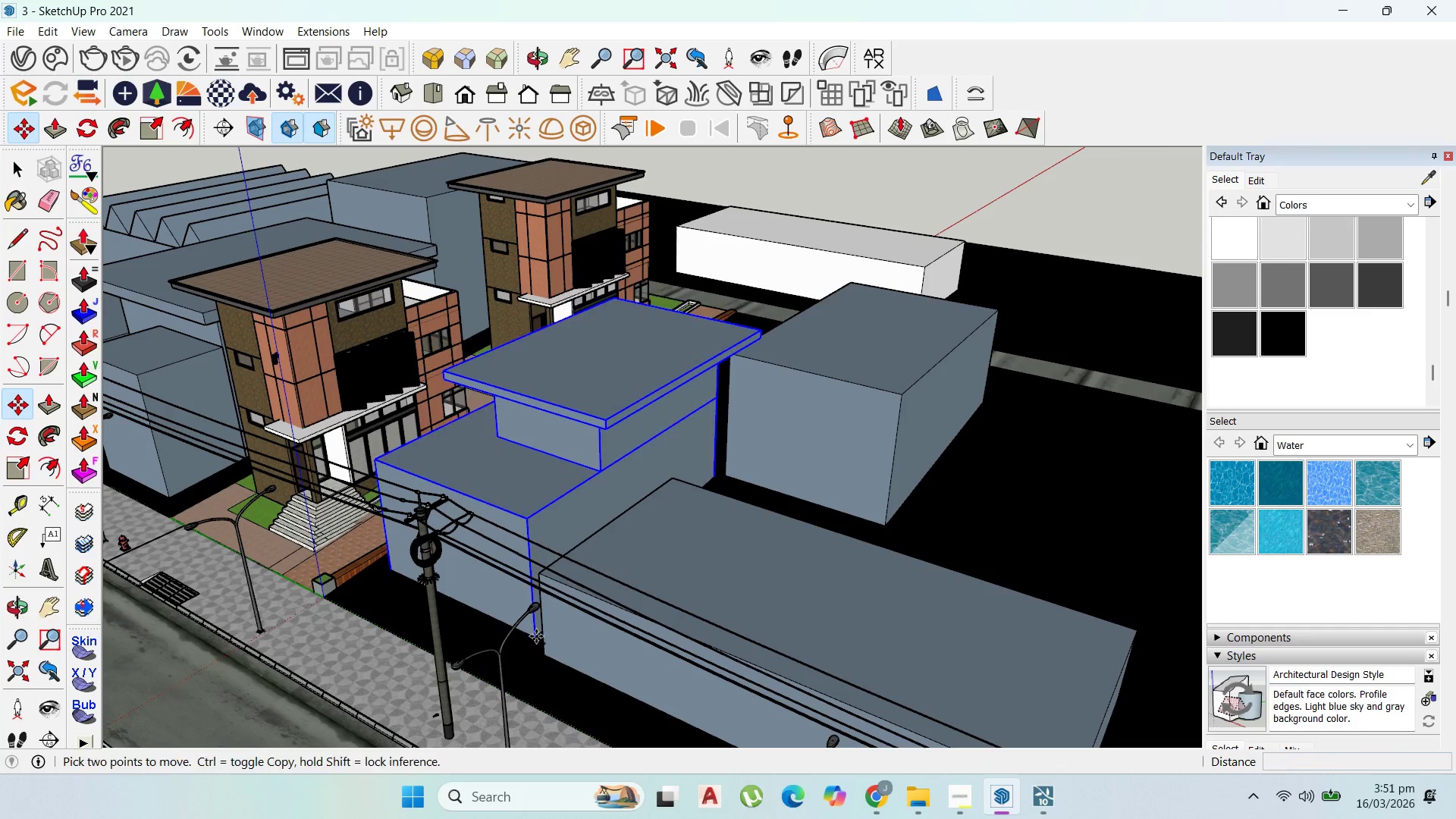 
key(Control+ControlLeft)
 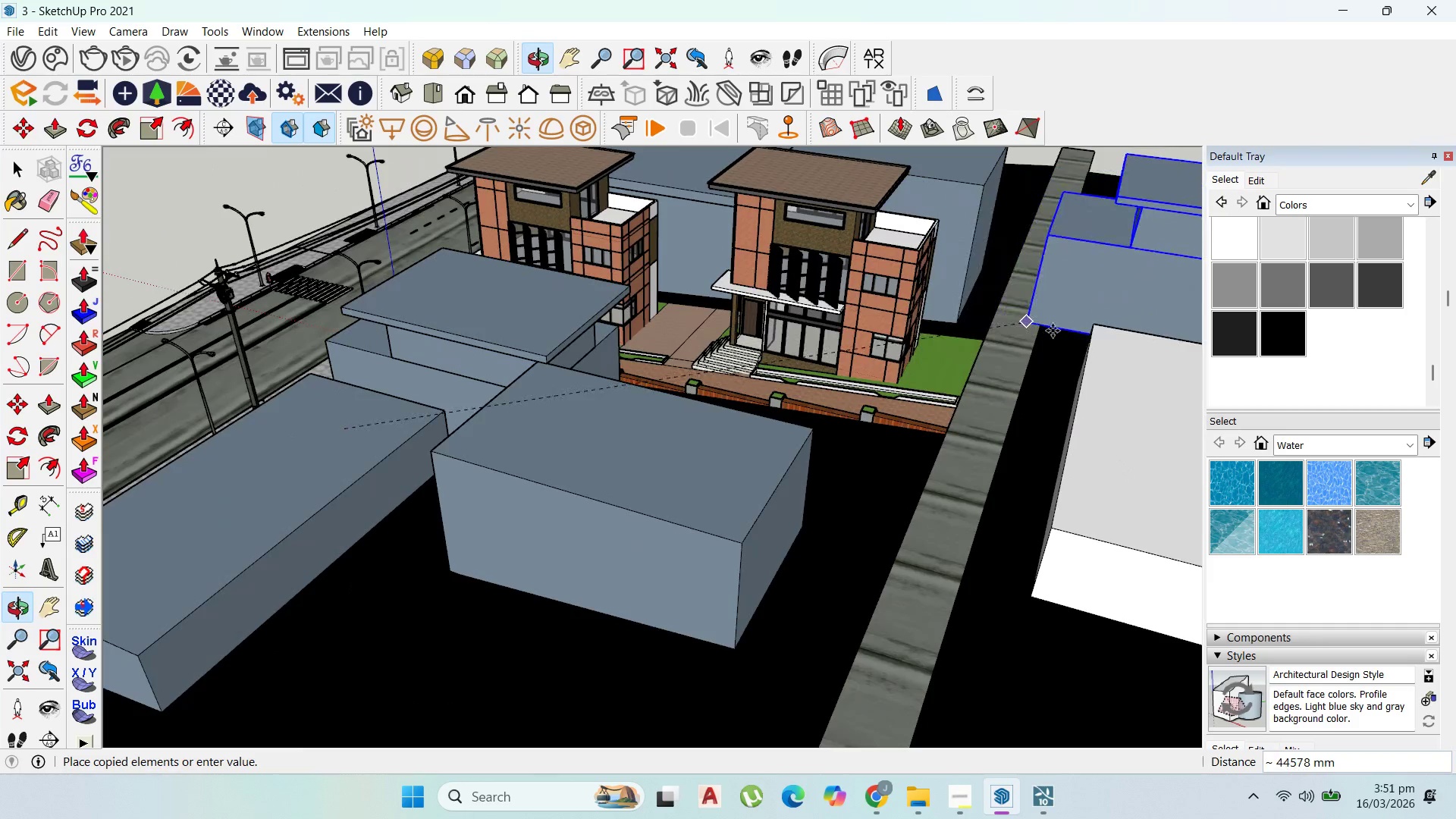 
left_click([1064, 340])
 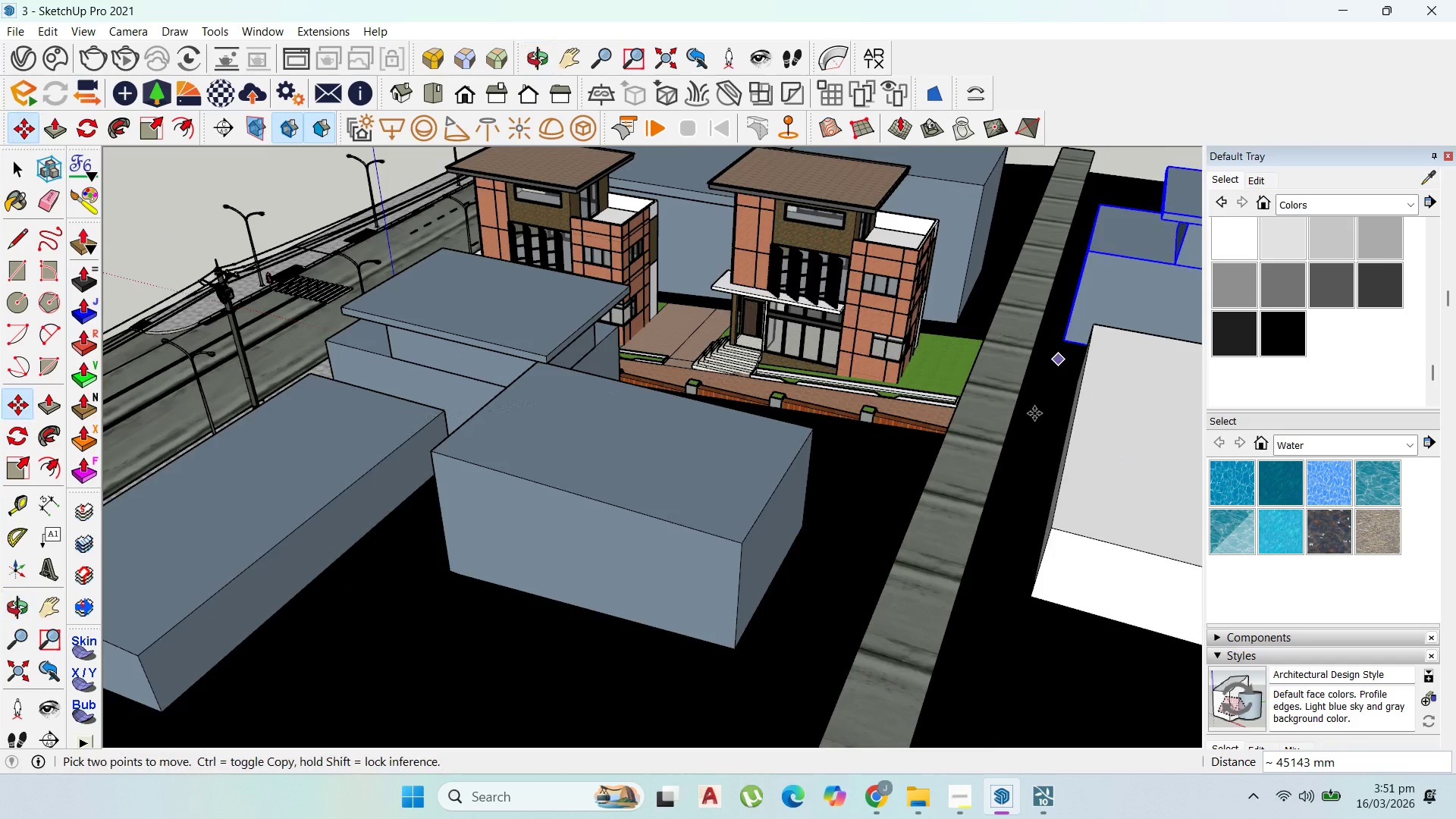 
scroll: coordinate [1034, 413], scroll_direction: up, amount: 1.0
 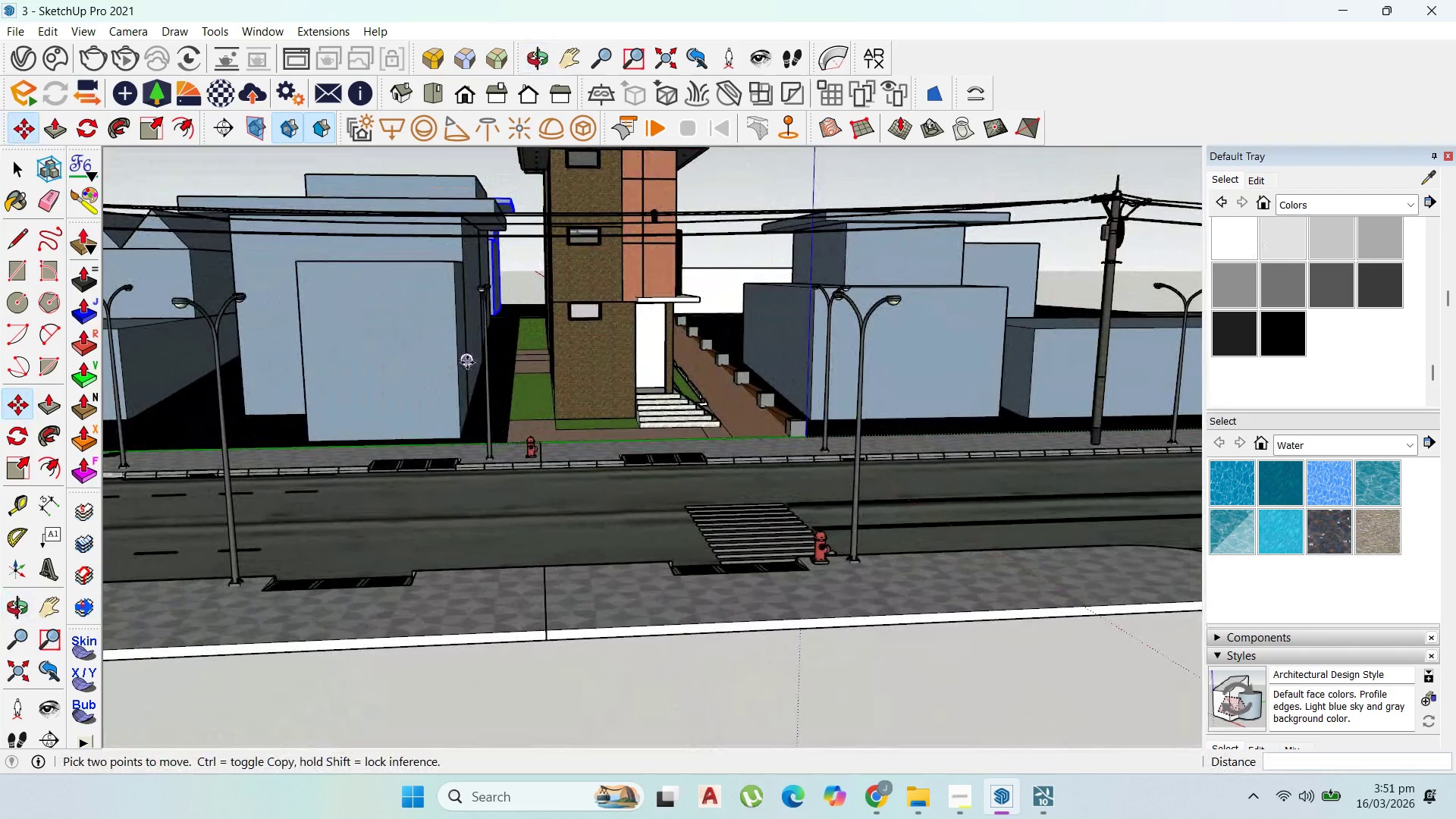 
wait(5.21)
 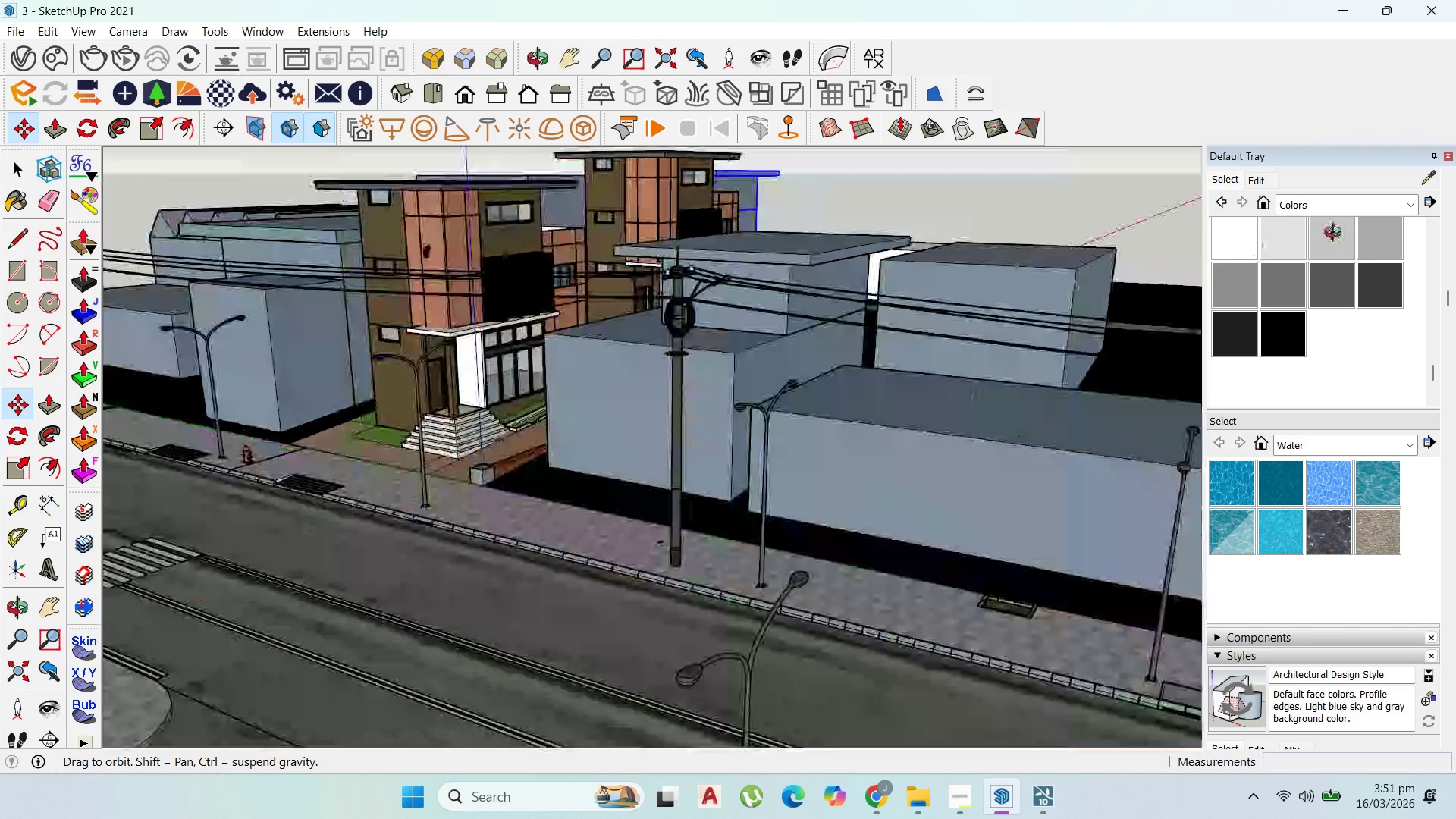 
left_click([526, 284])
 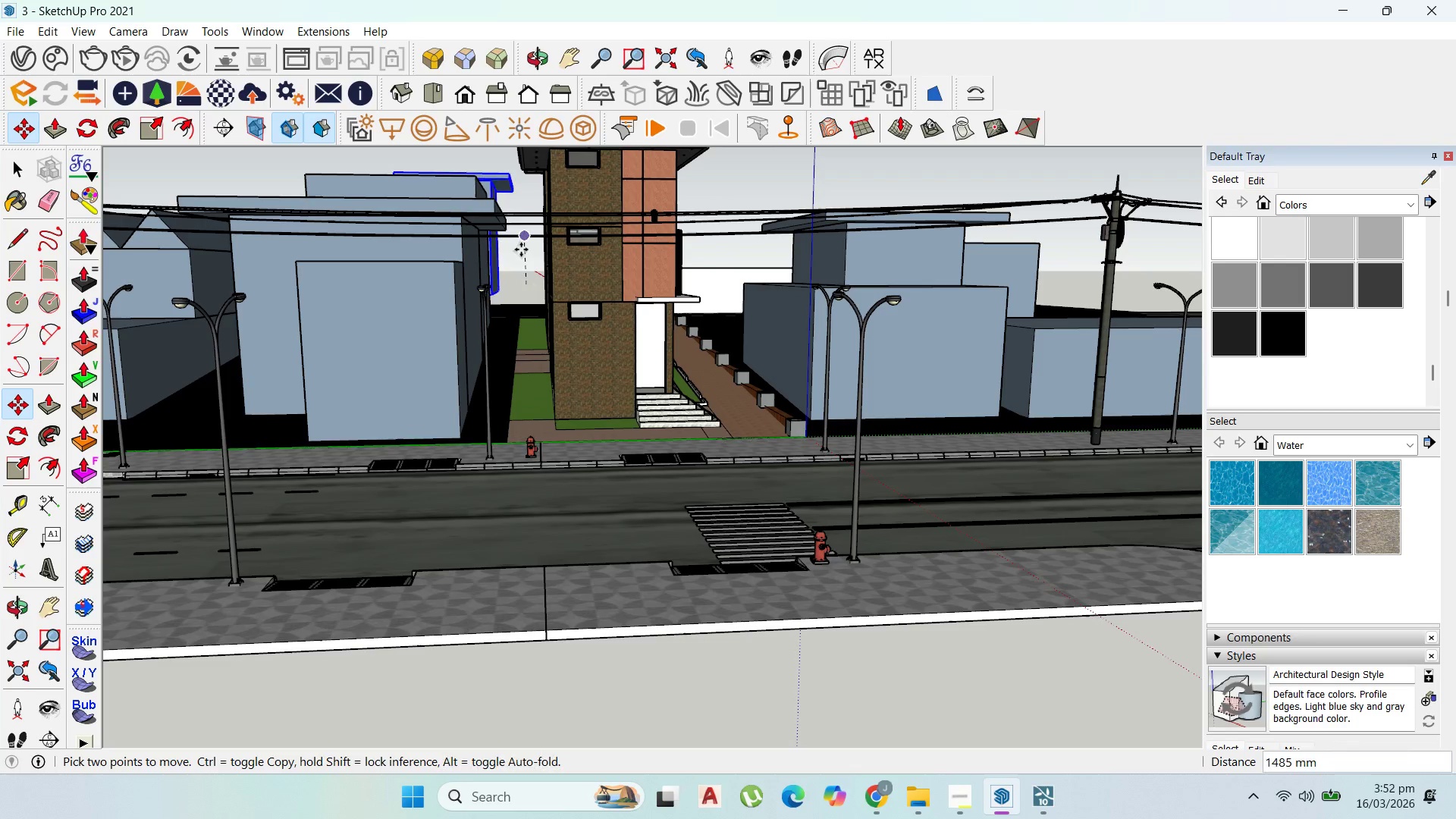 
wait(7.2)
 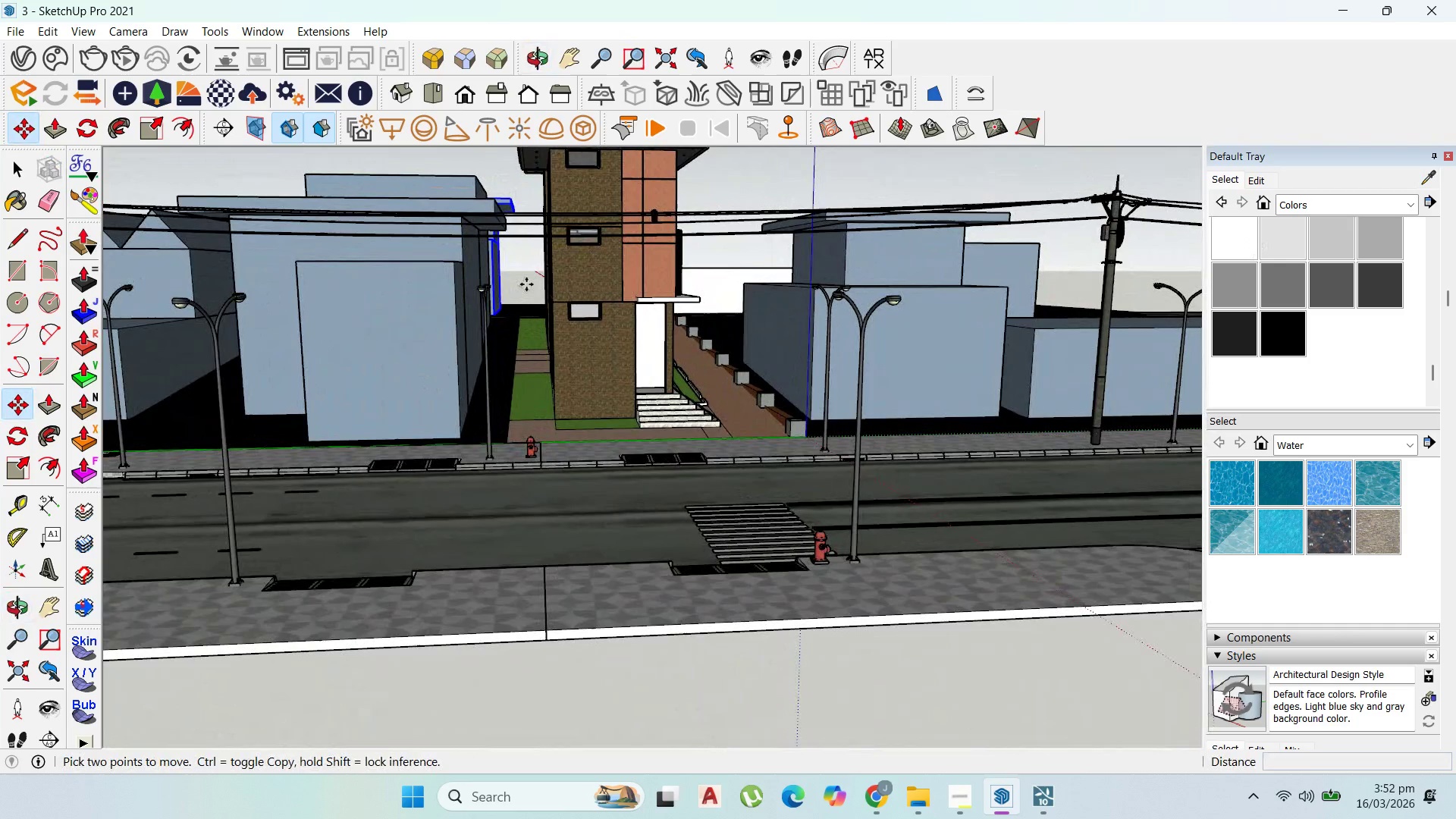 
left_click([601, 284])
 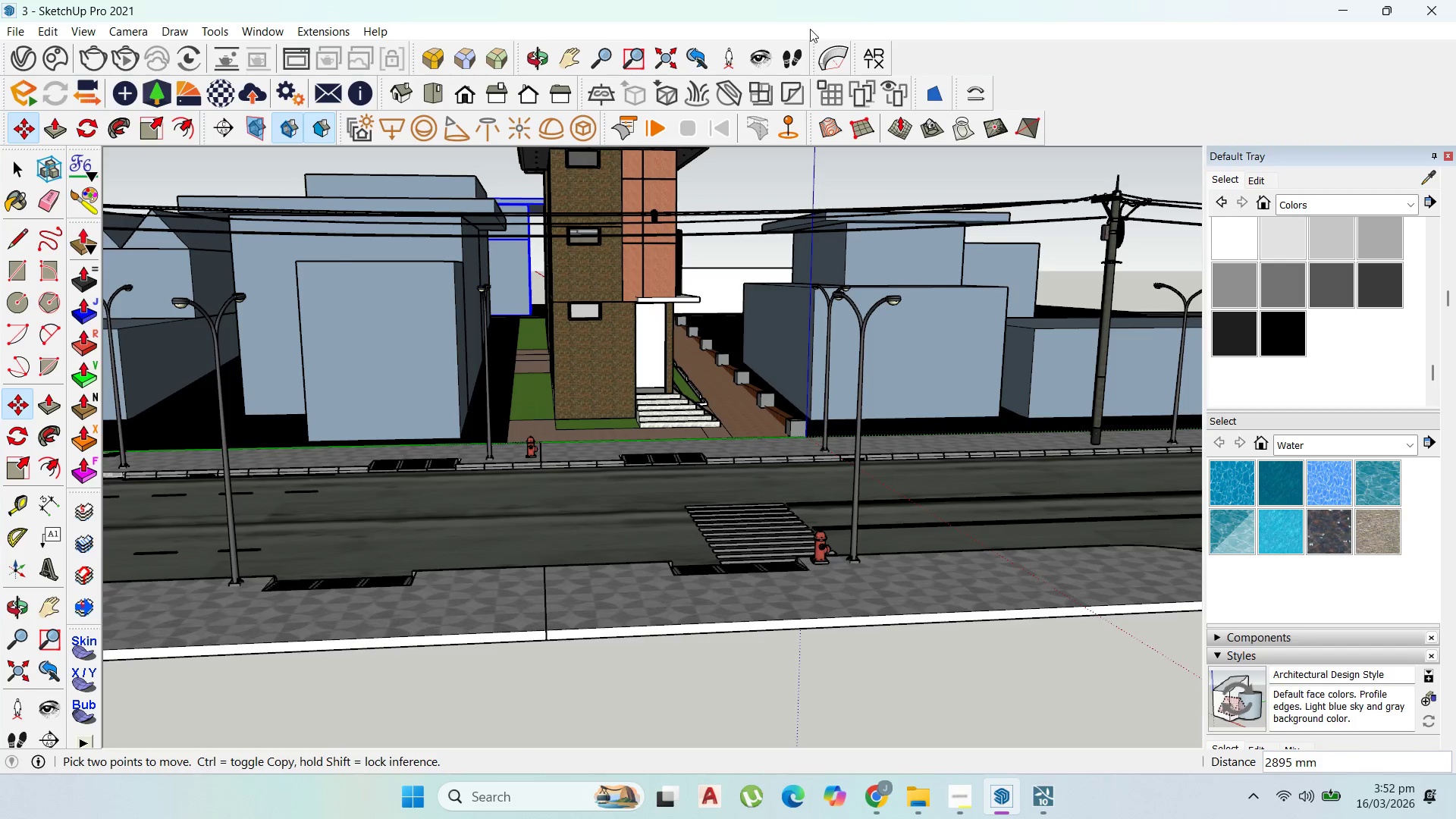 